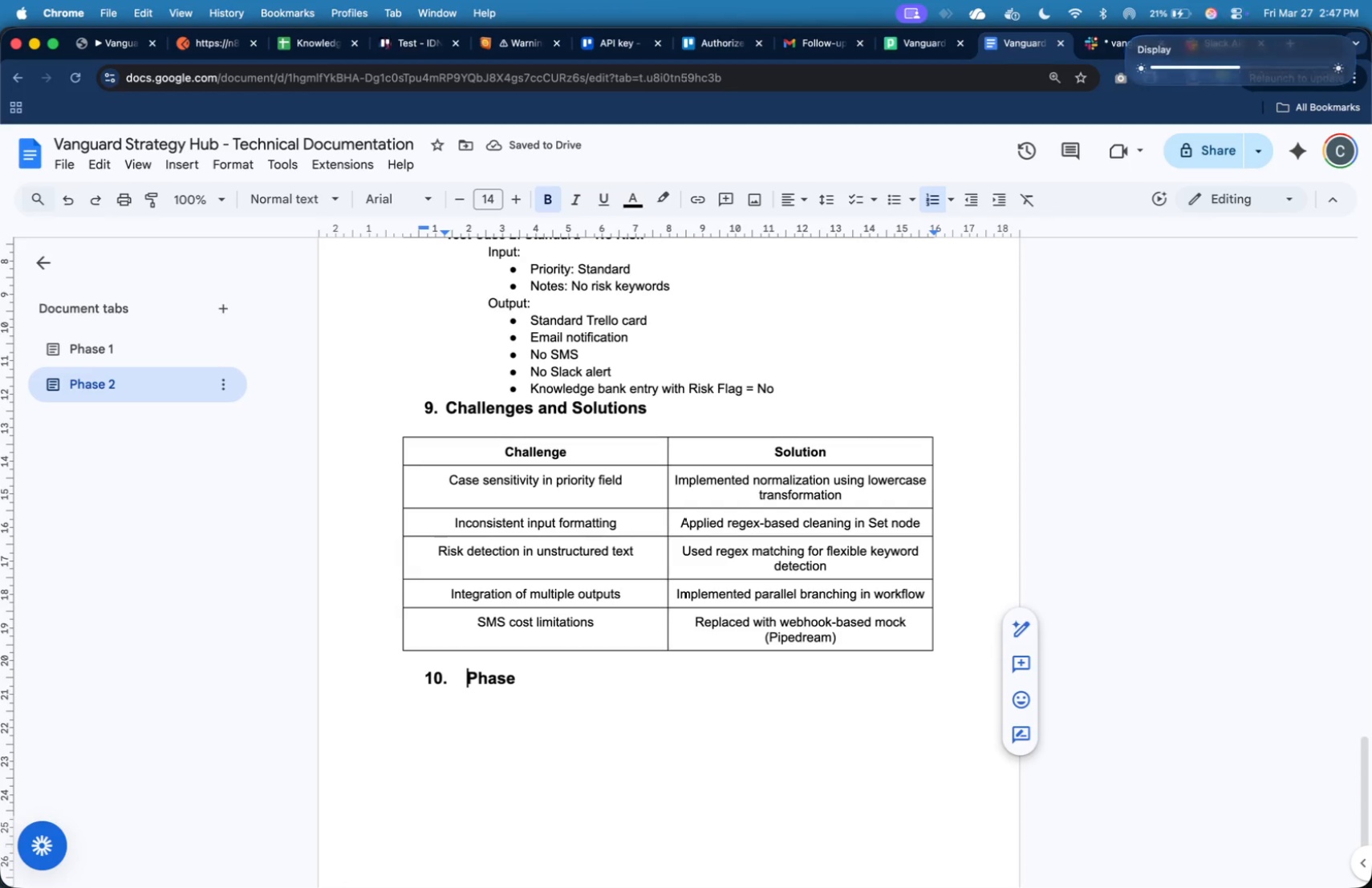 
key(ArrowLeft)
 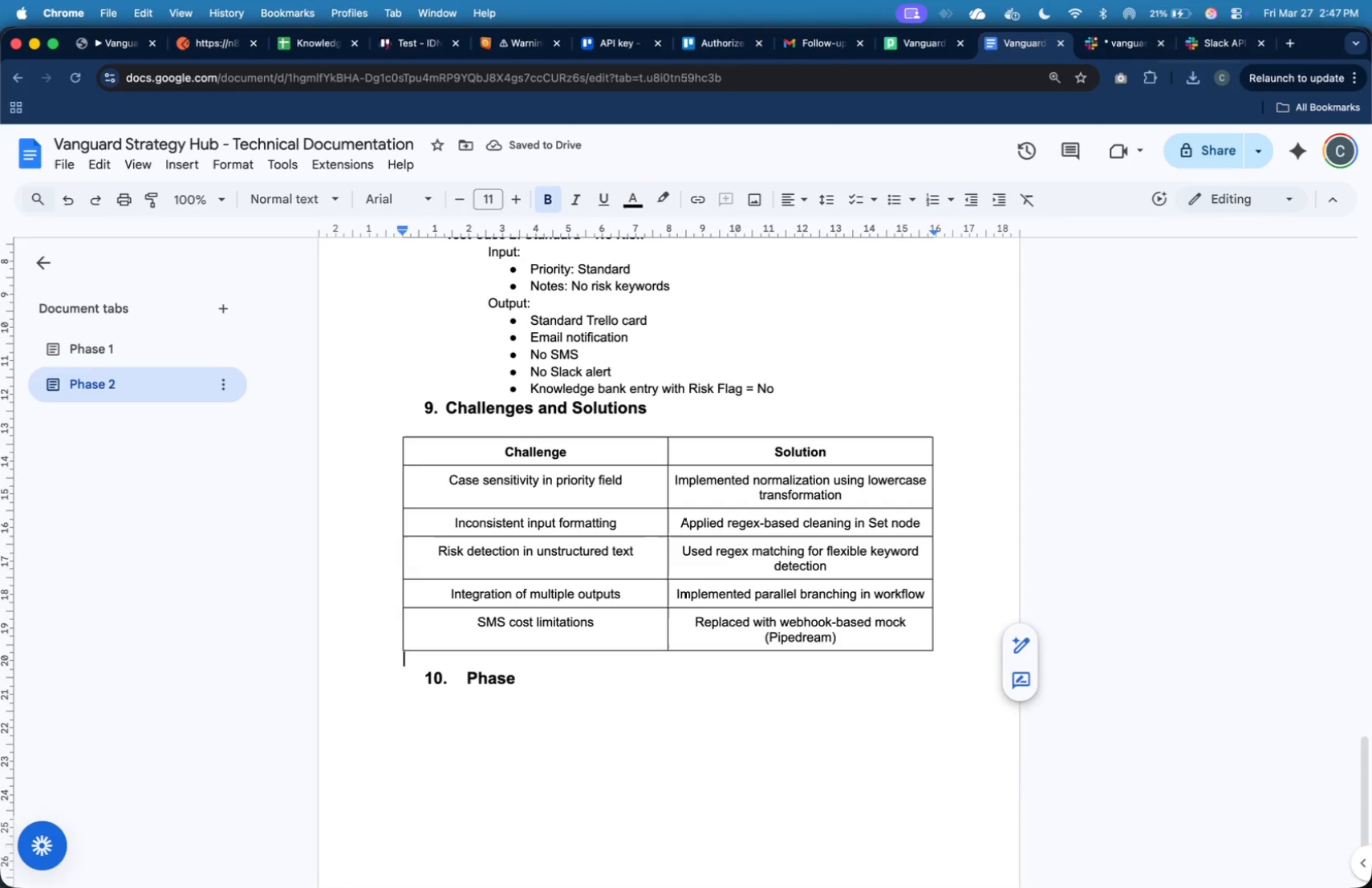 
key(ArrowRight)
 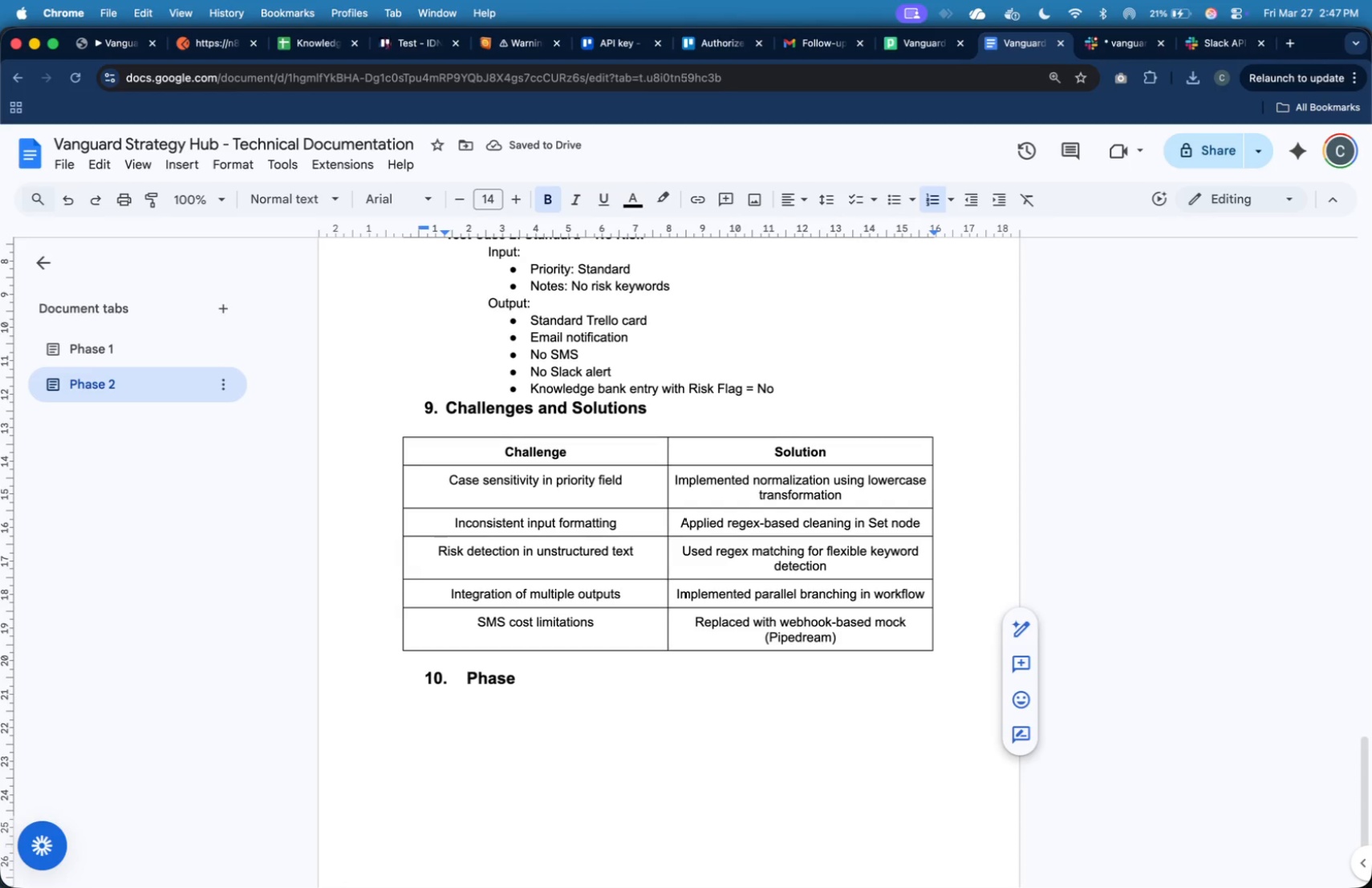 
key(ArrowRight)
 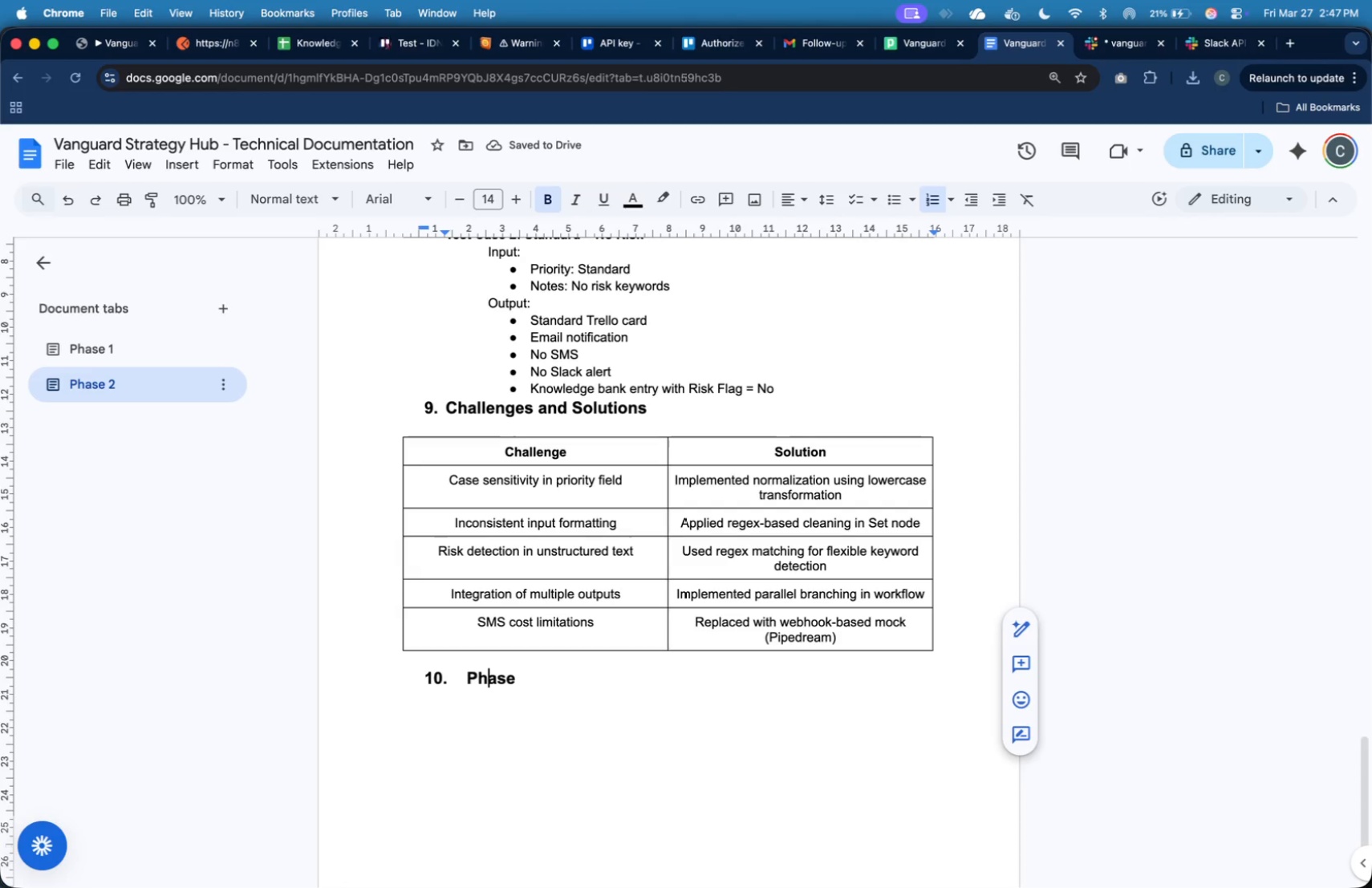 
key(ArrowRight)
 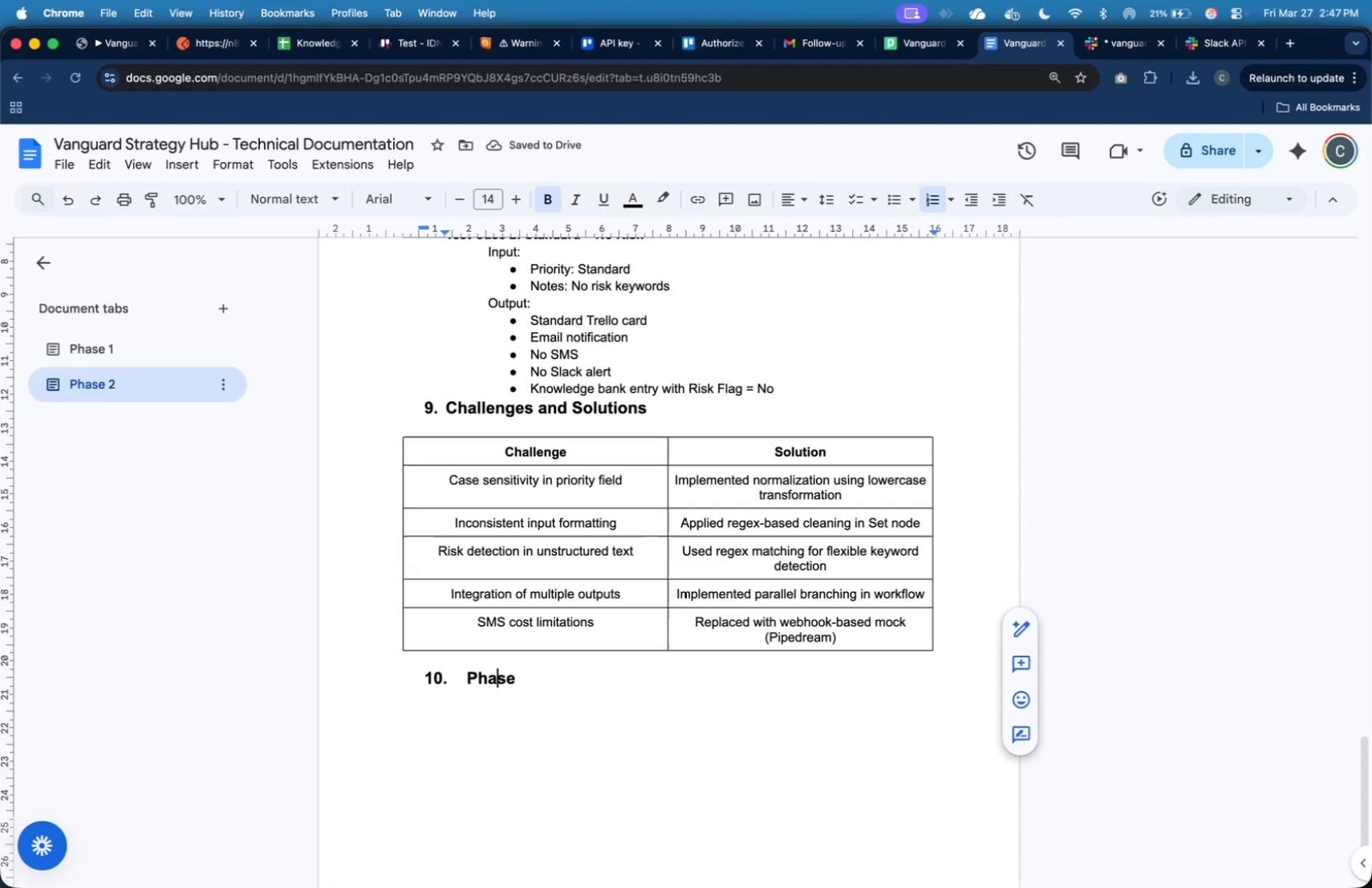 
key(ArrowRight)
 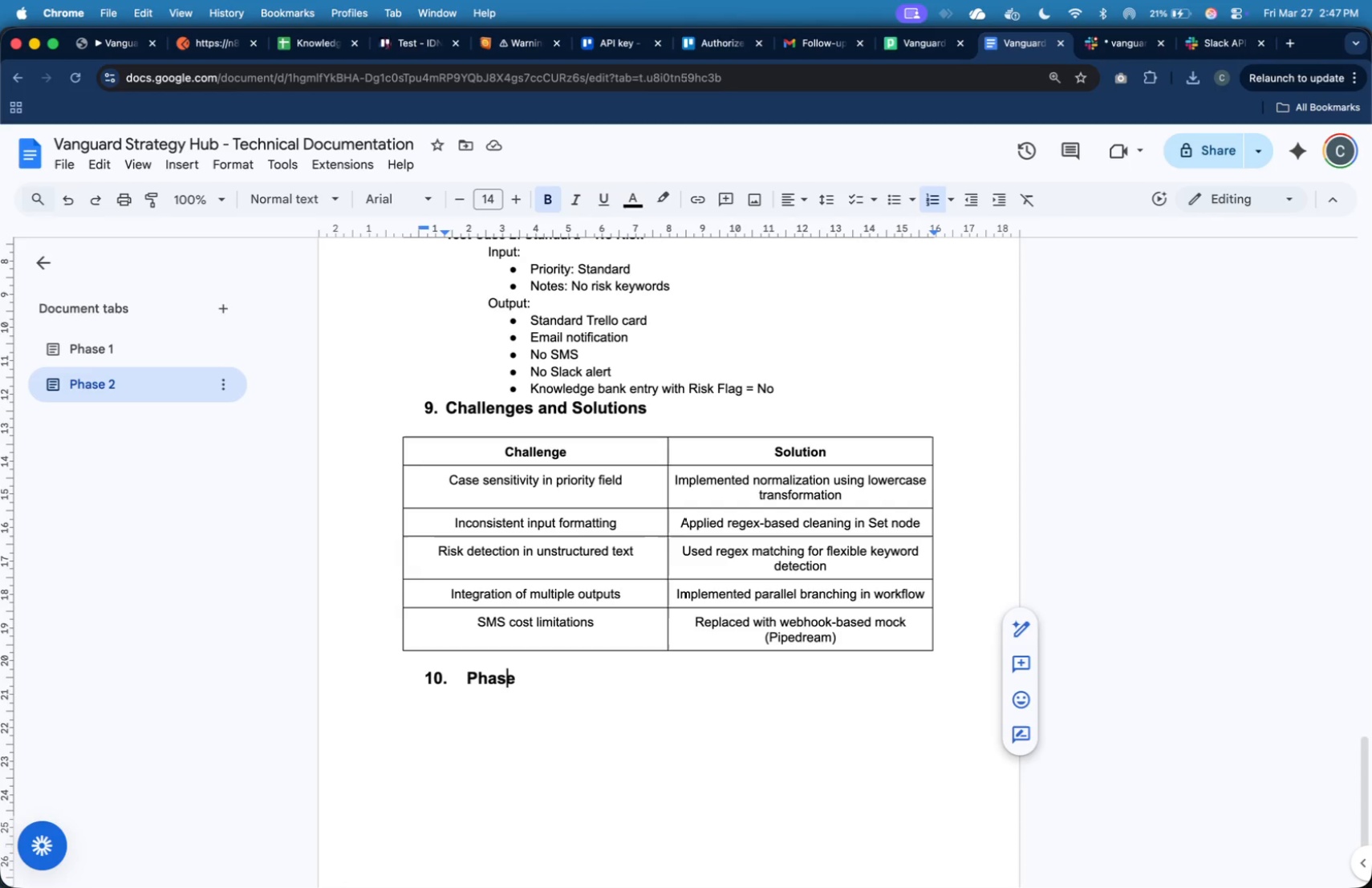 
key(ArrowRight)
 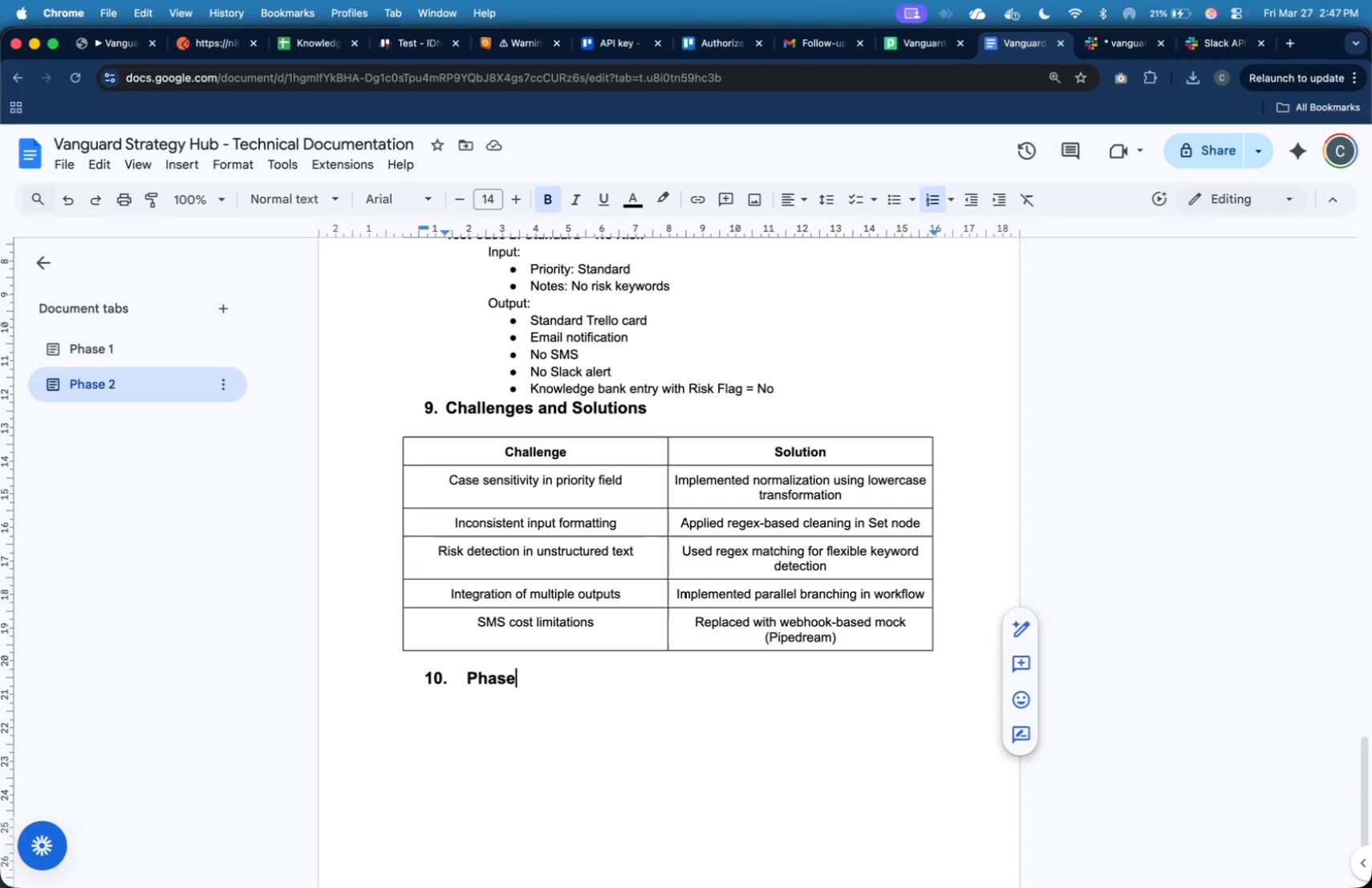 
key(ArrowRight)
 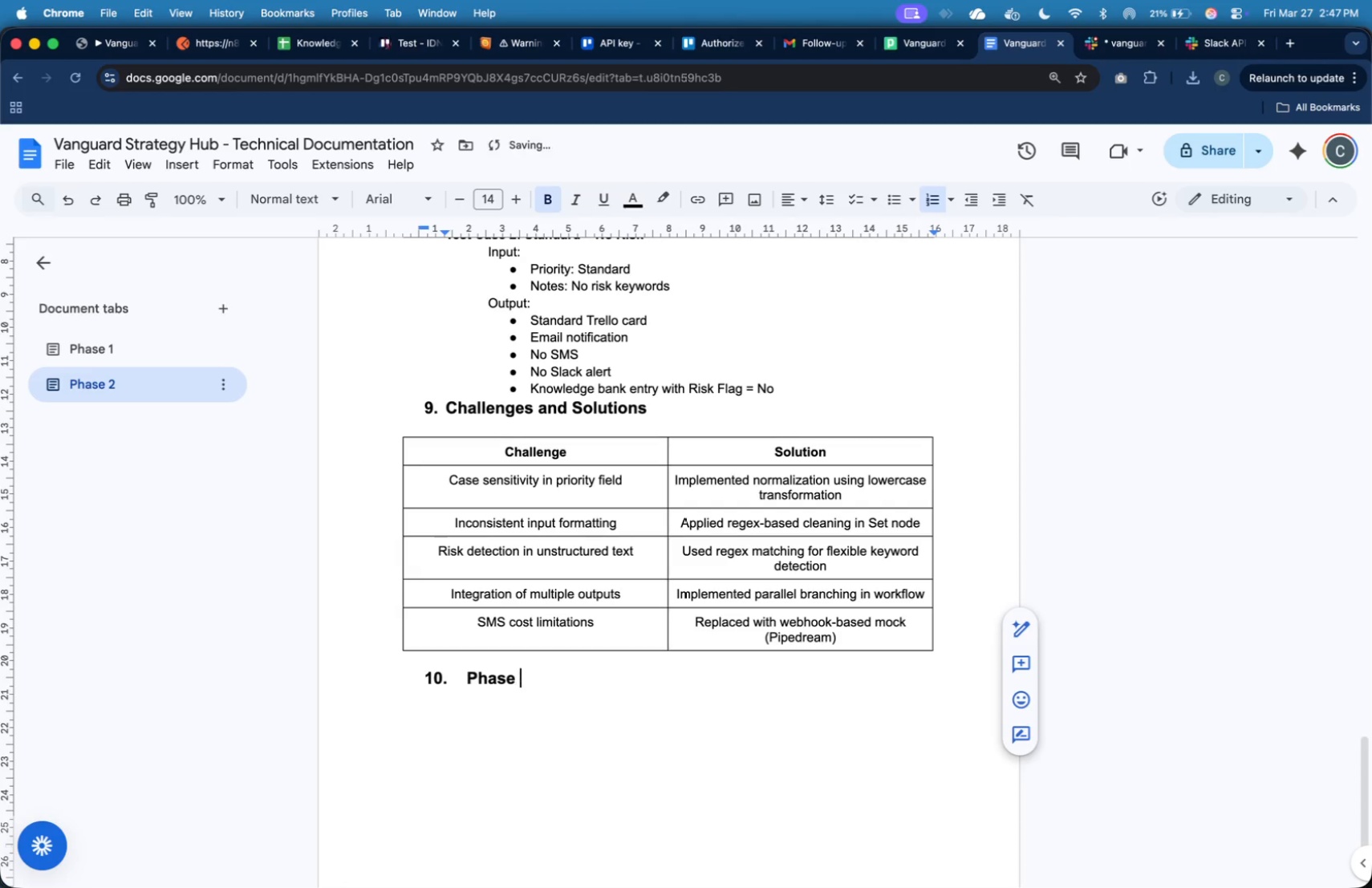 
type( 2 Achievements)
 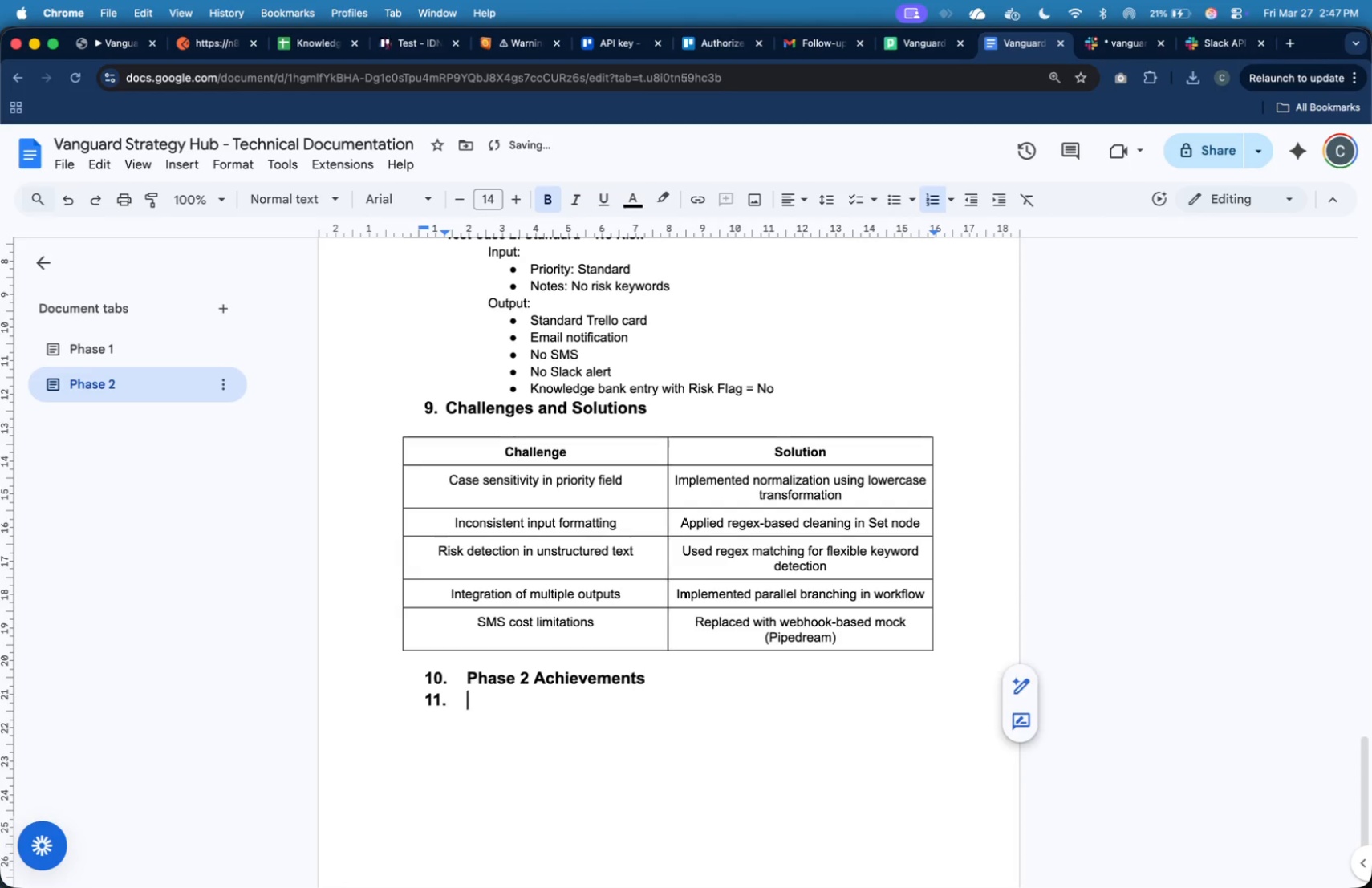 
key(Enter)
 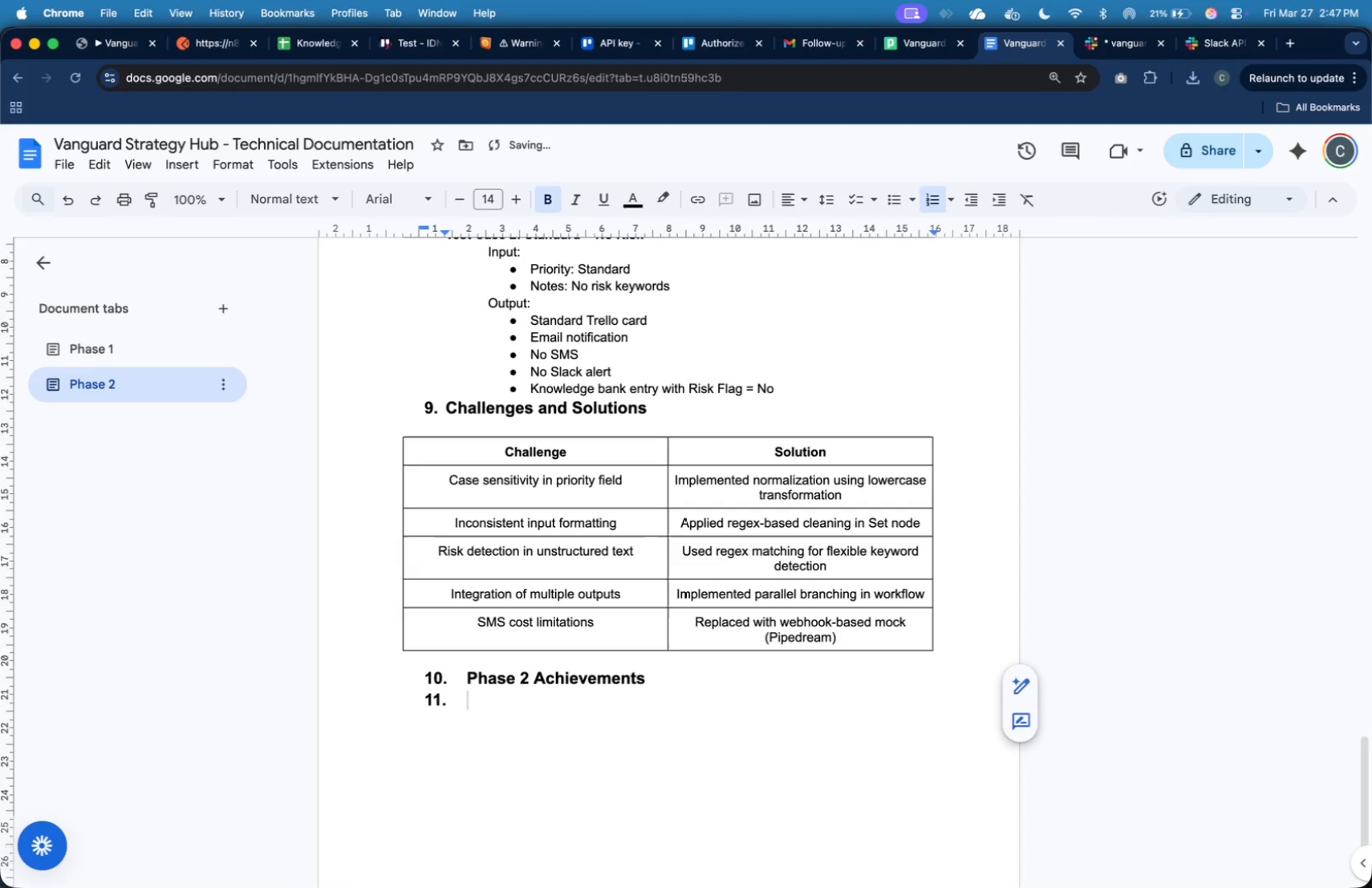 
key(Enter)
 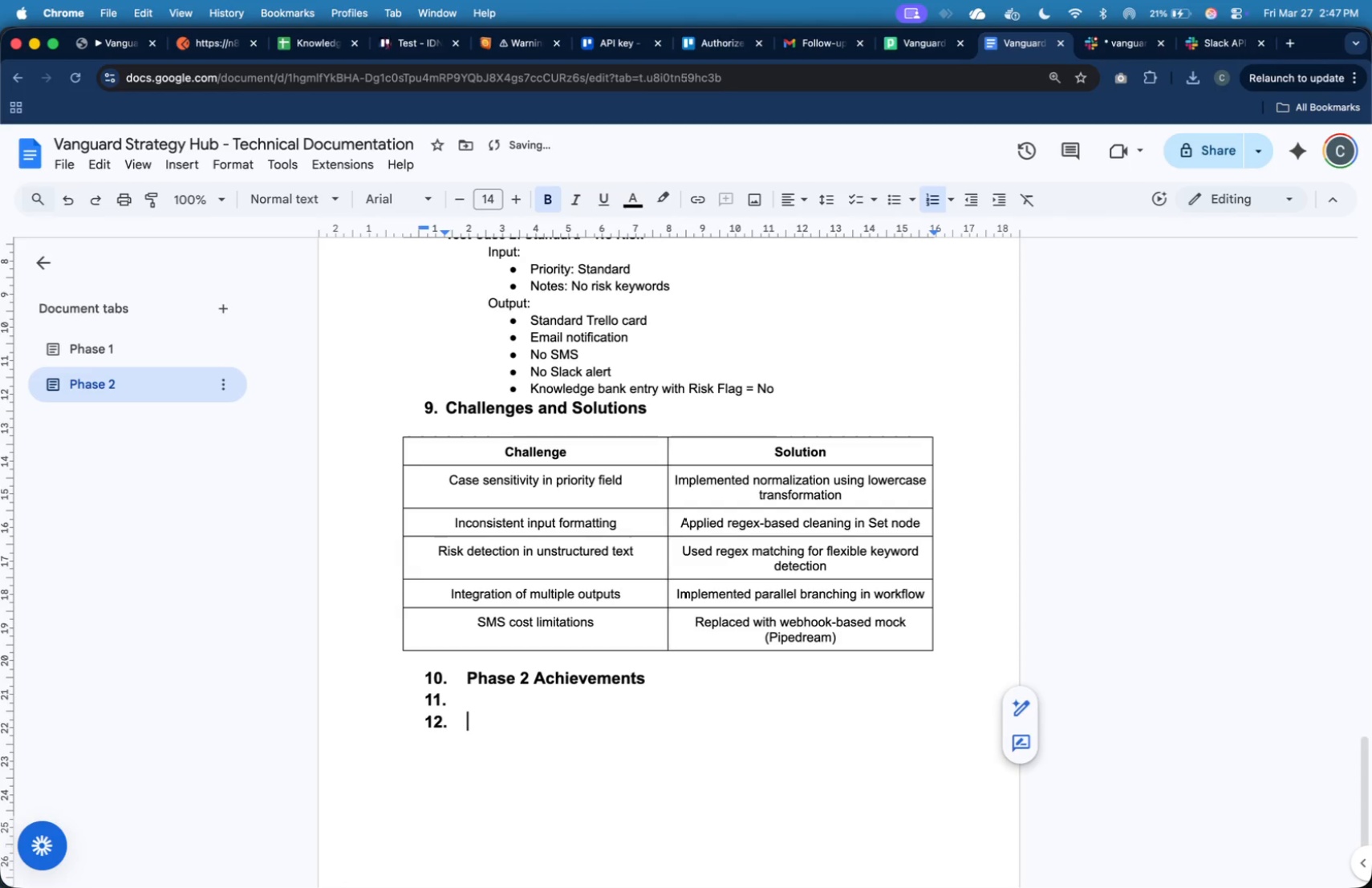 
key(Backspace)
 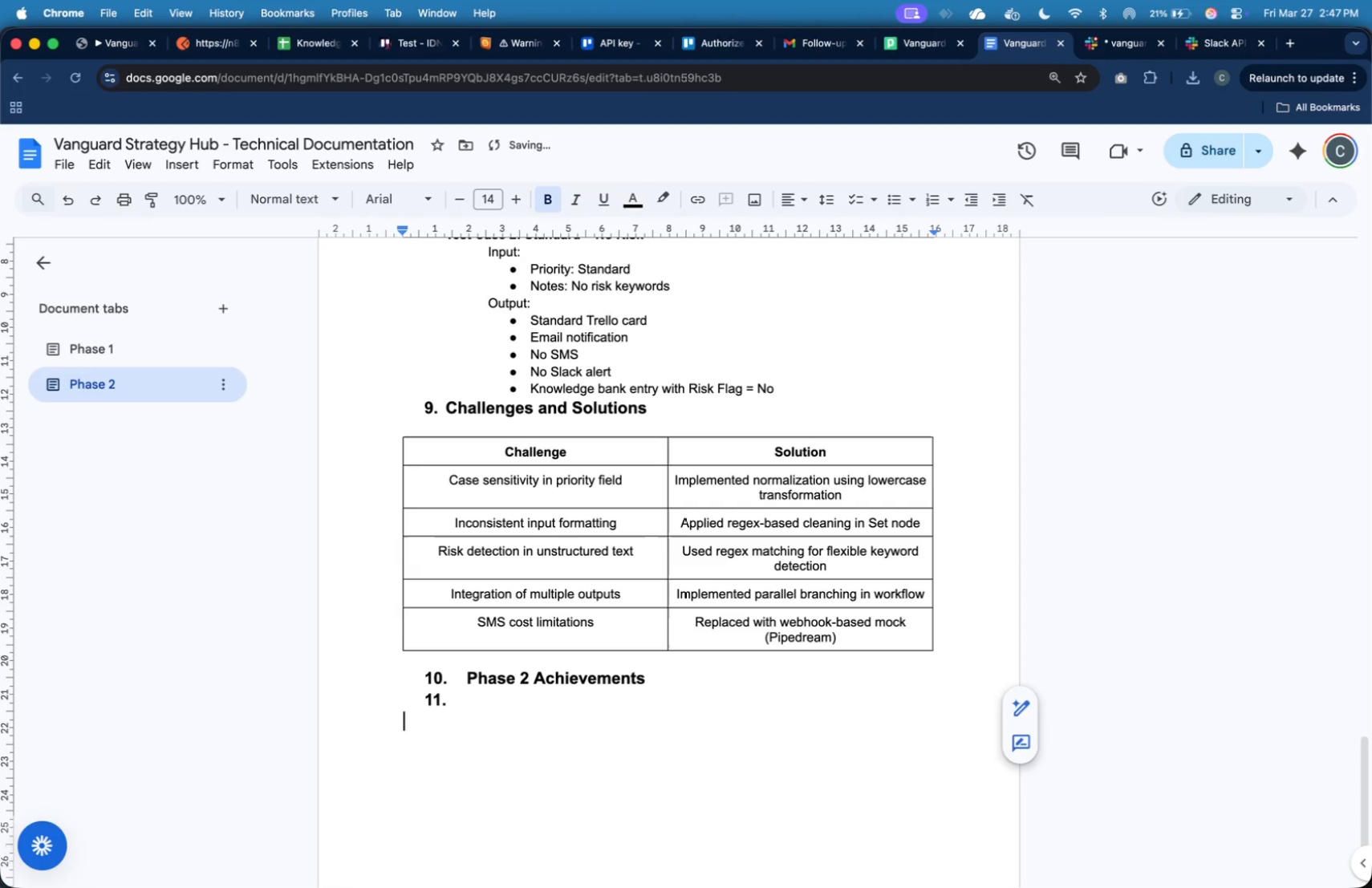 
key(Backspace)
 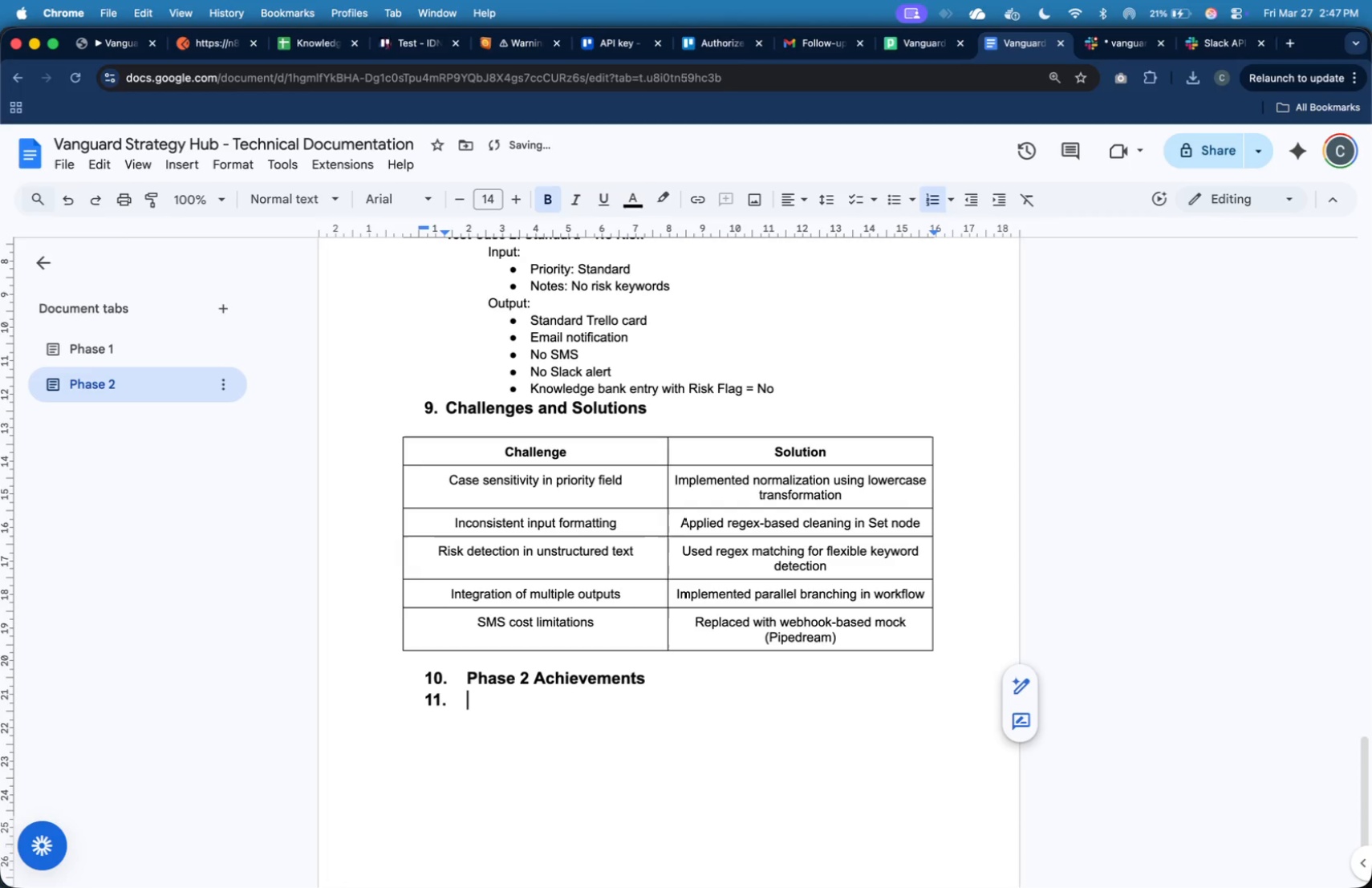 
key(Backspace)
 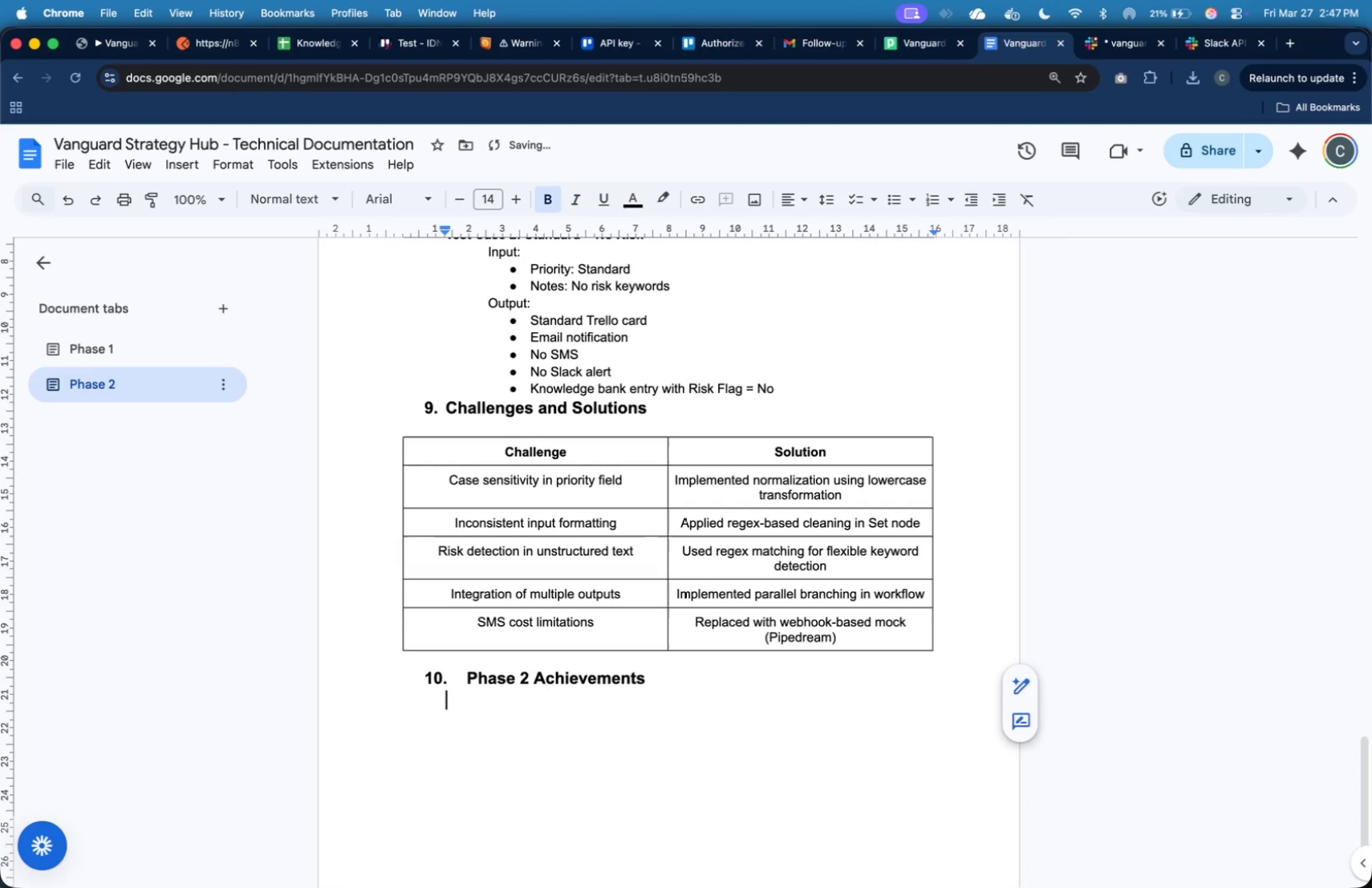 
key(Backspace)
 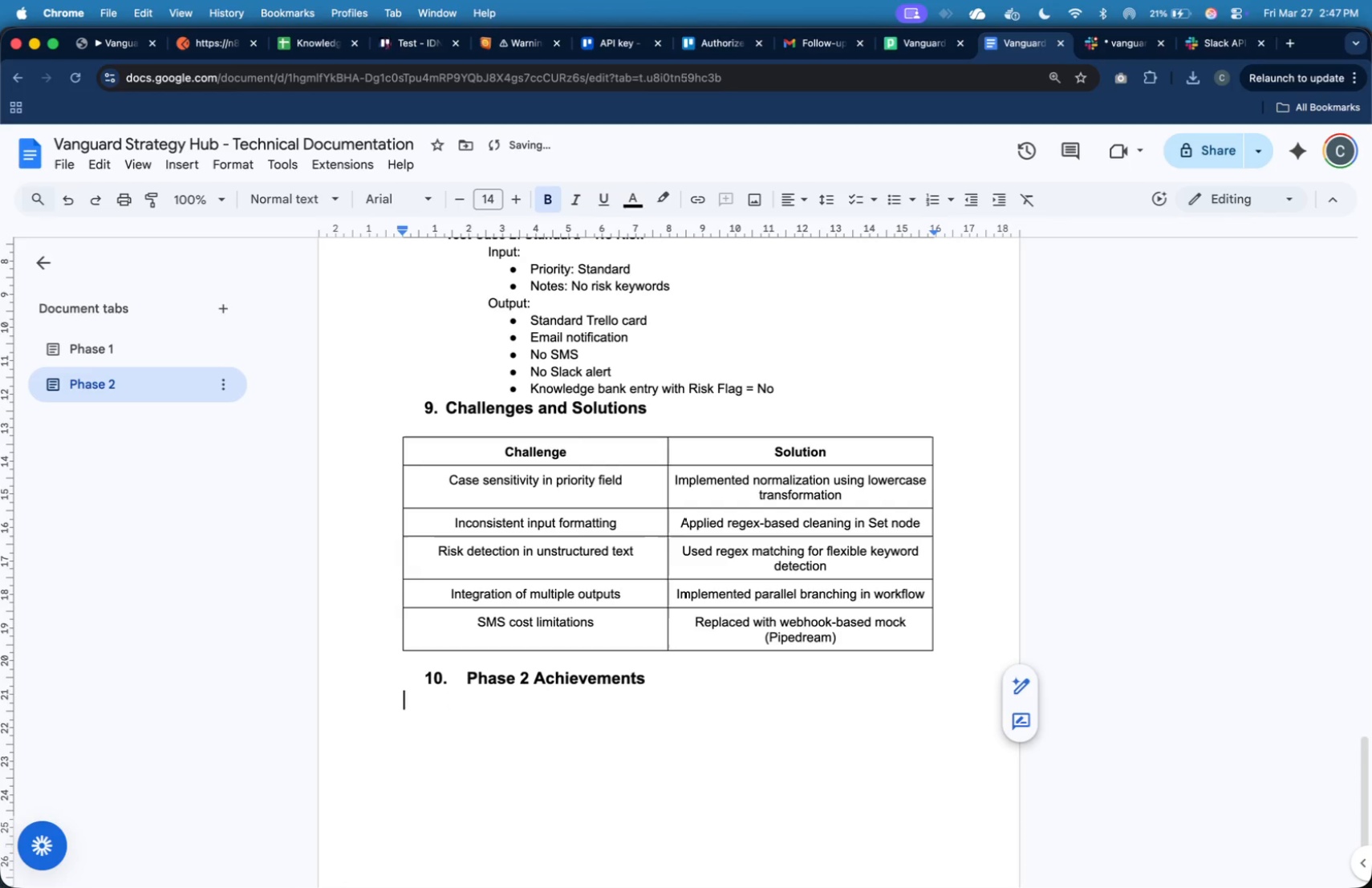 
key(Backspace)
 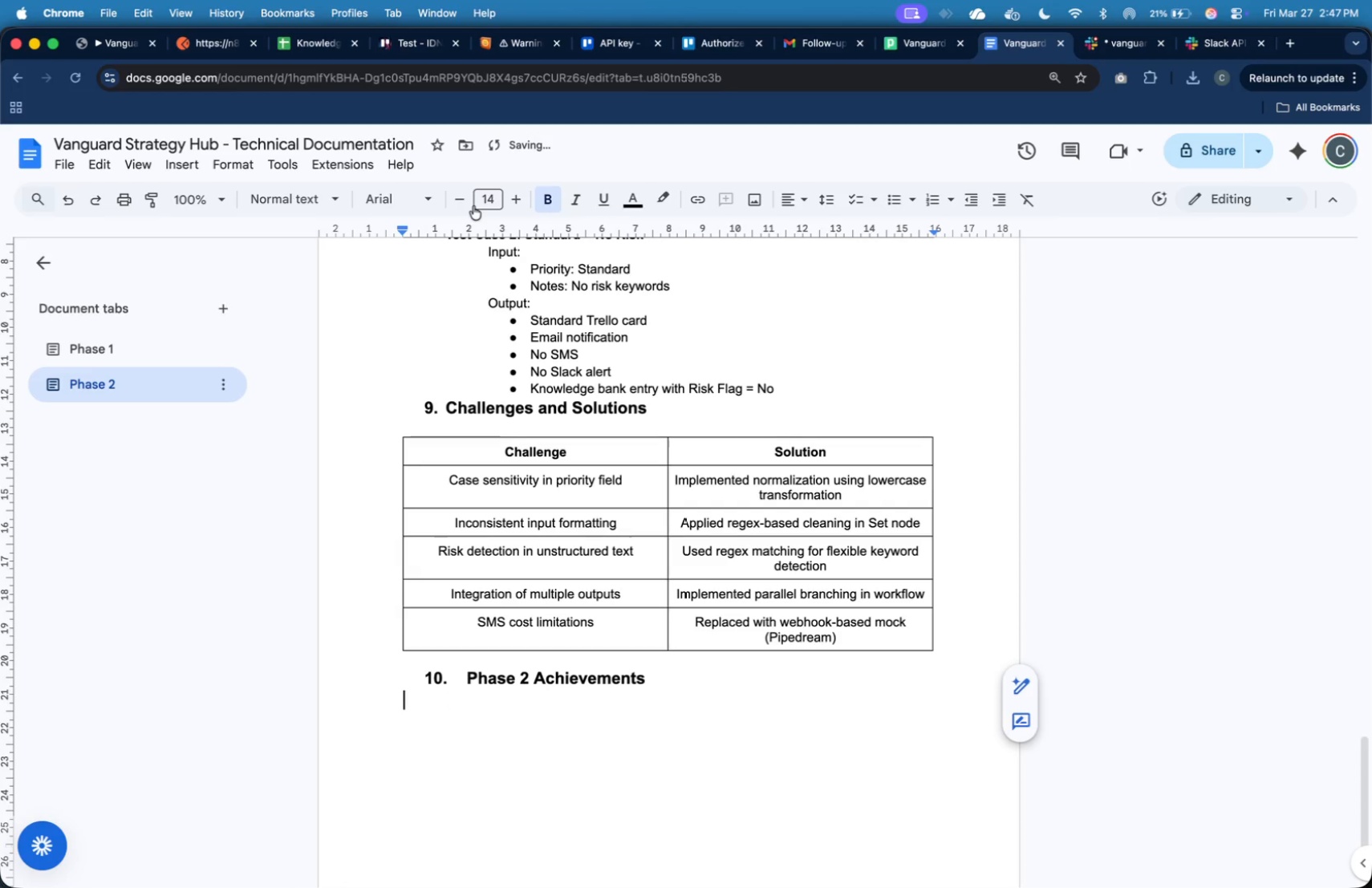 
double_click([467, 201])
 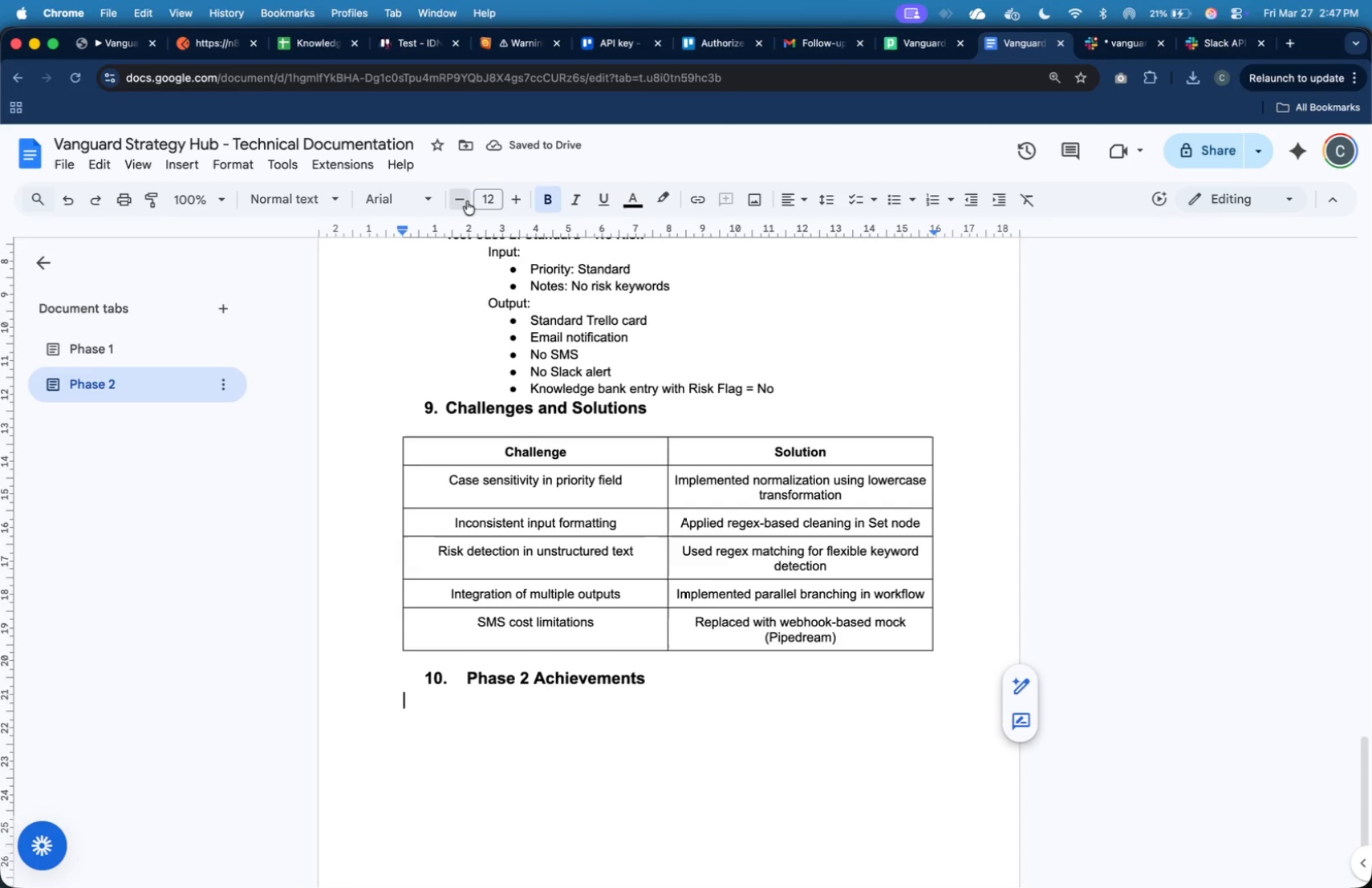 
triple_click([467, 201])
 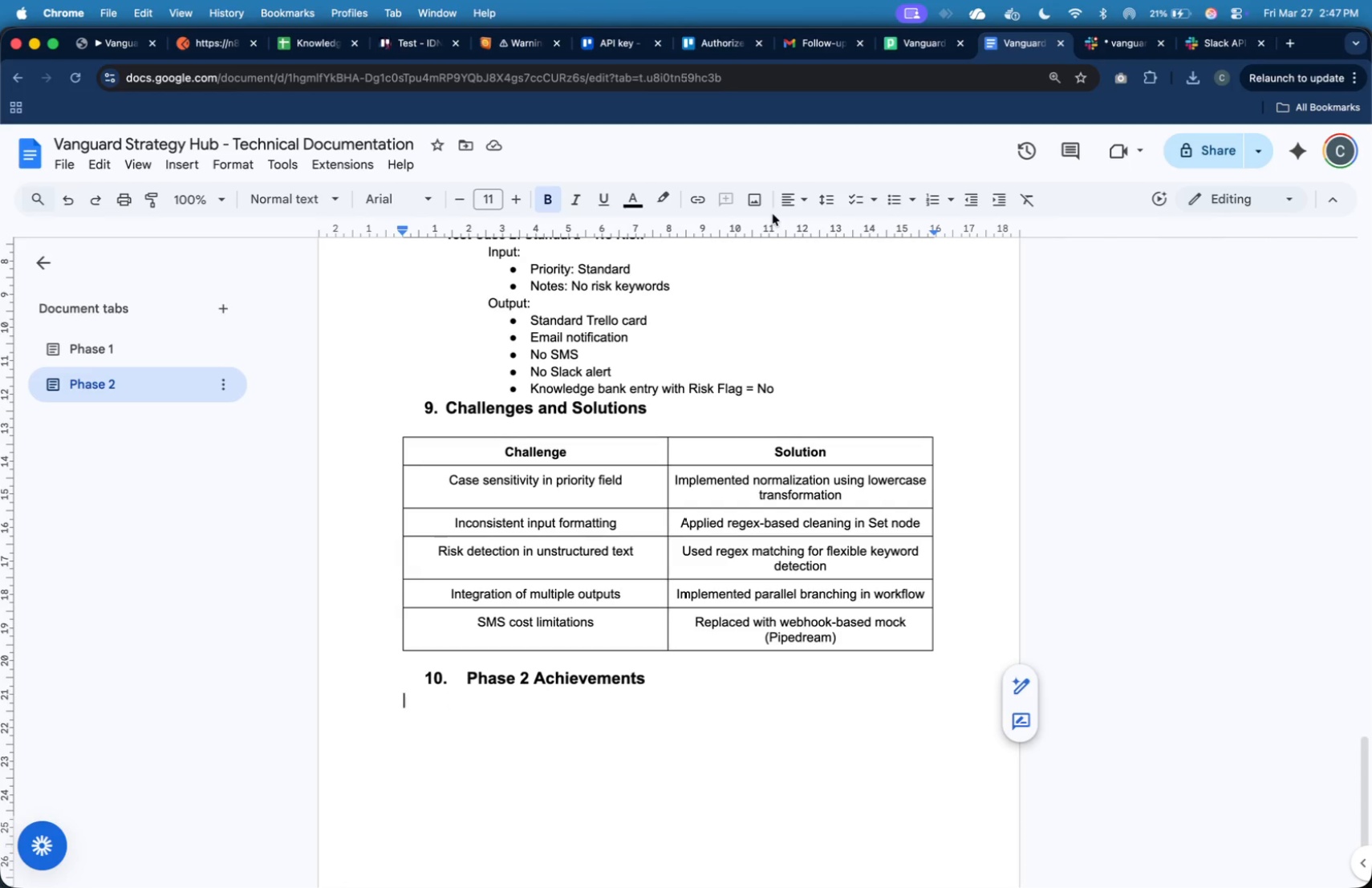 
wait(9.07)
 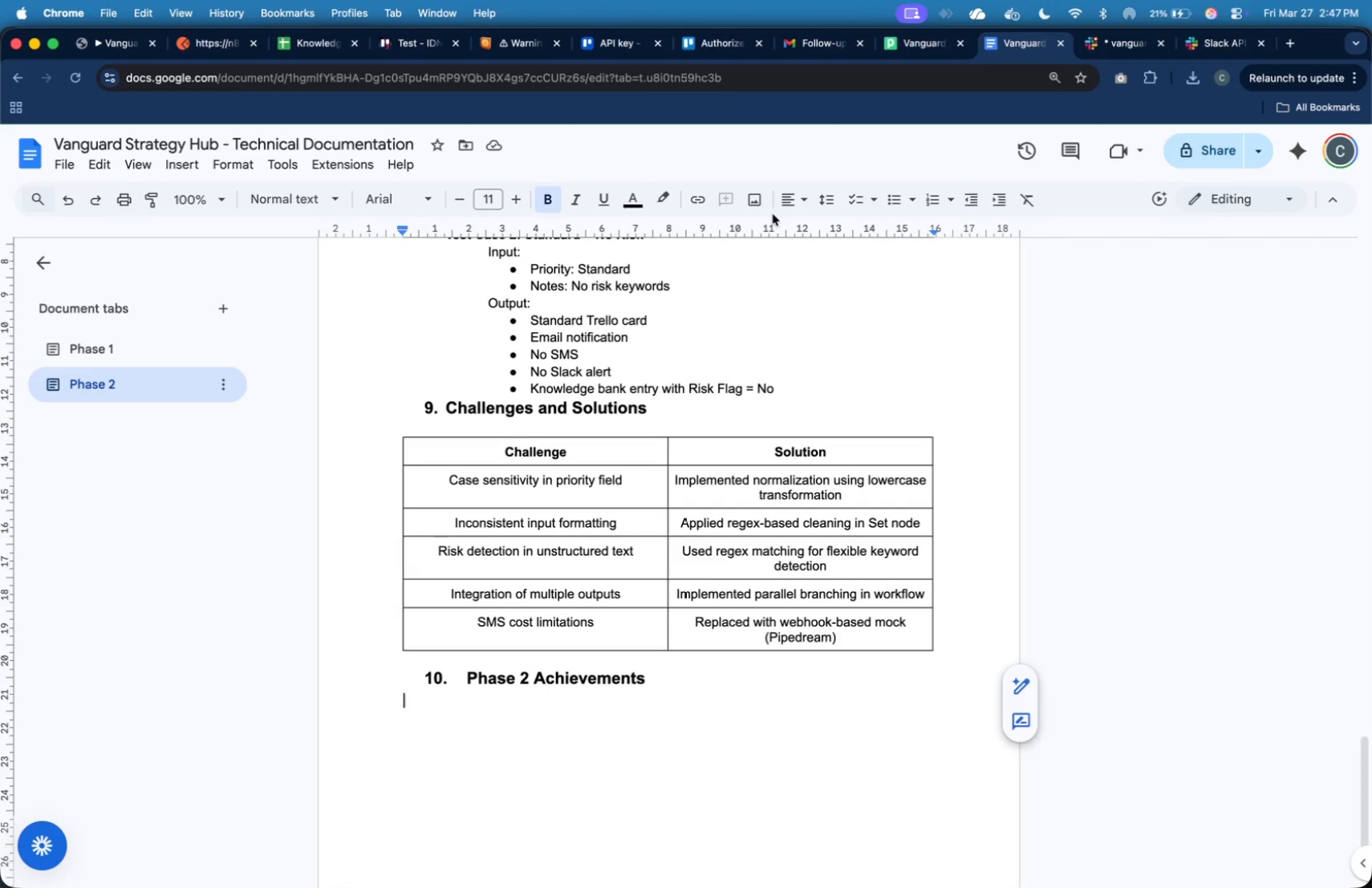 
left_click([884, 205])
 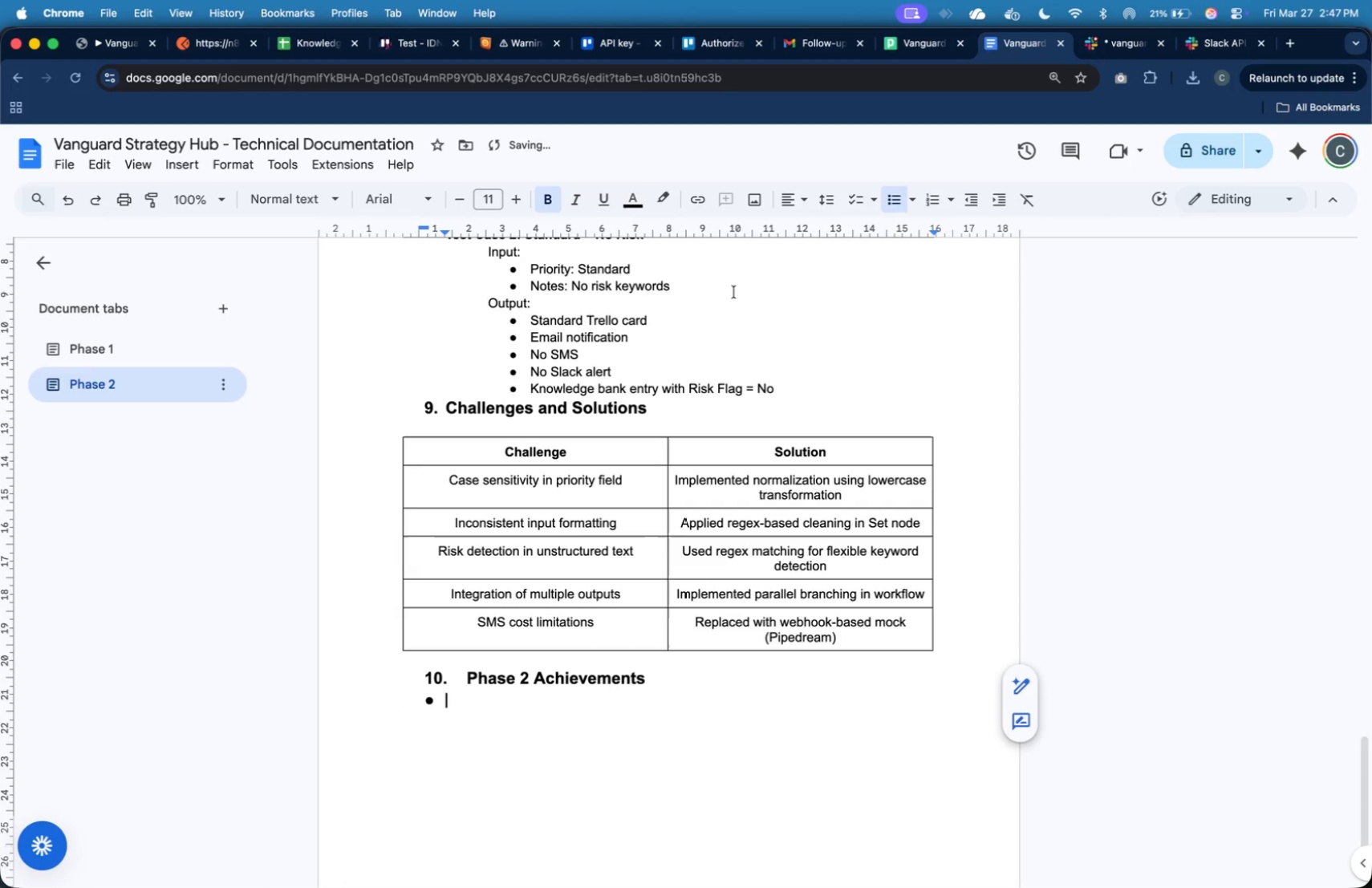 
key(Meta+B)
 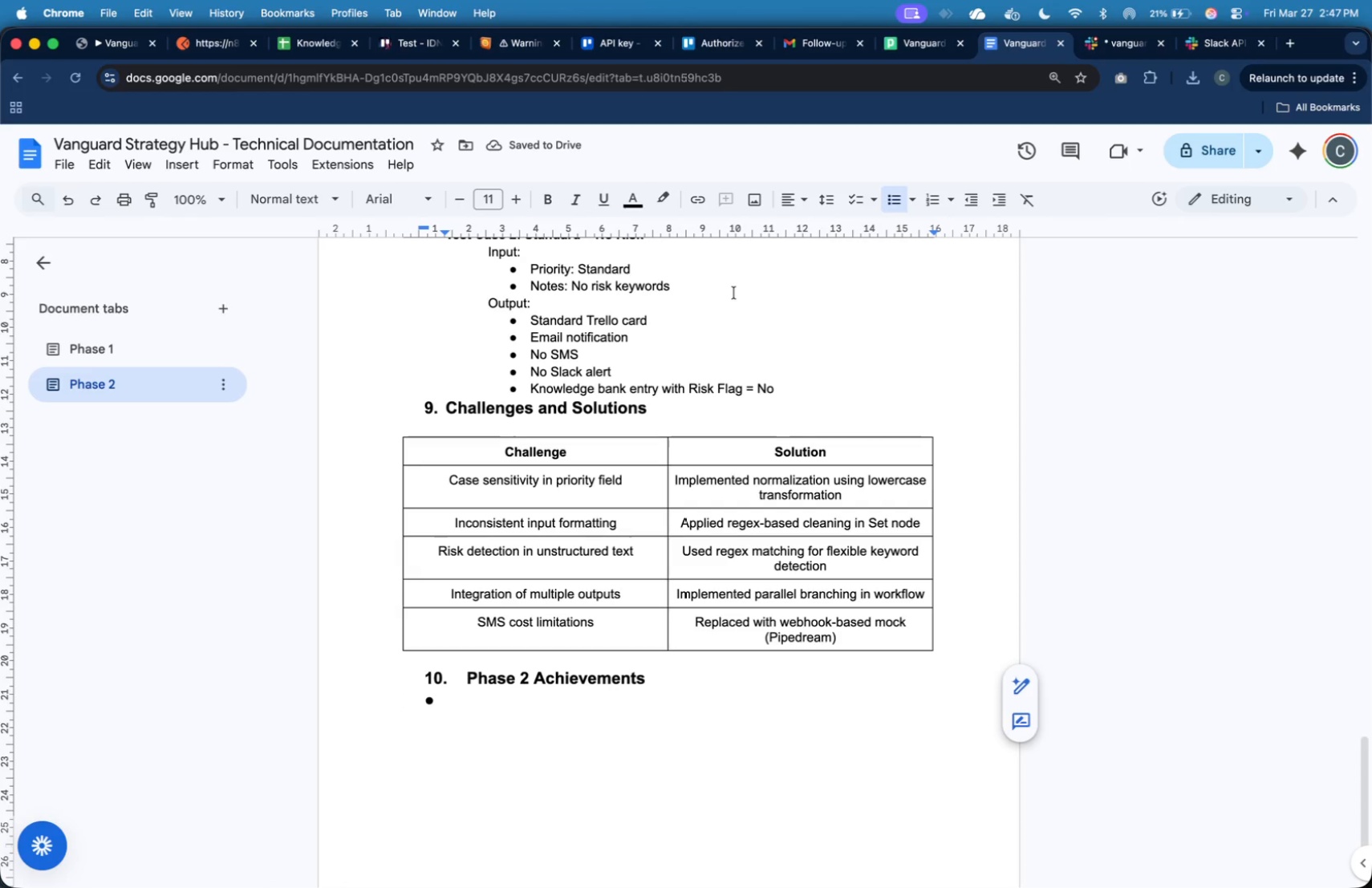 
key(Tab)
 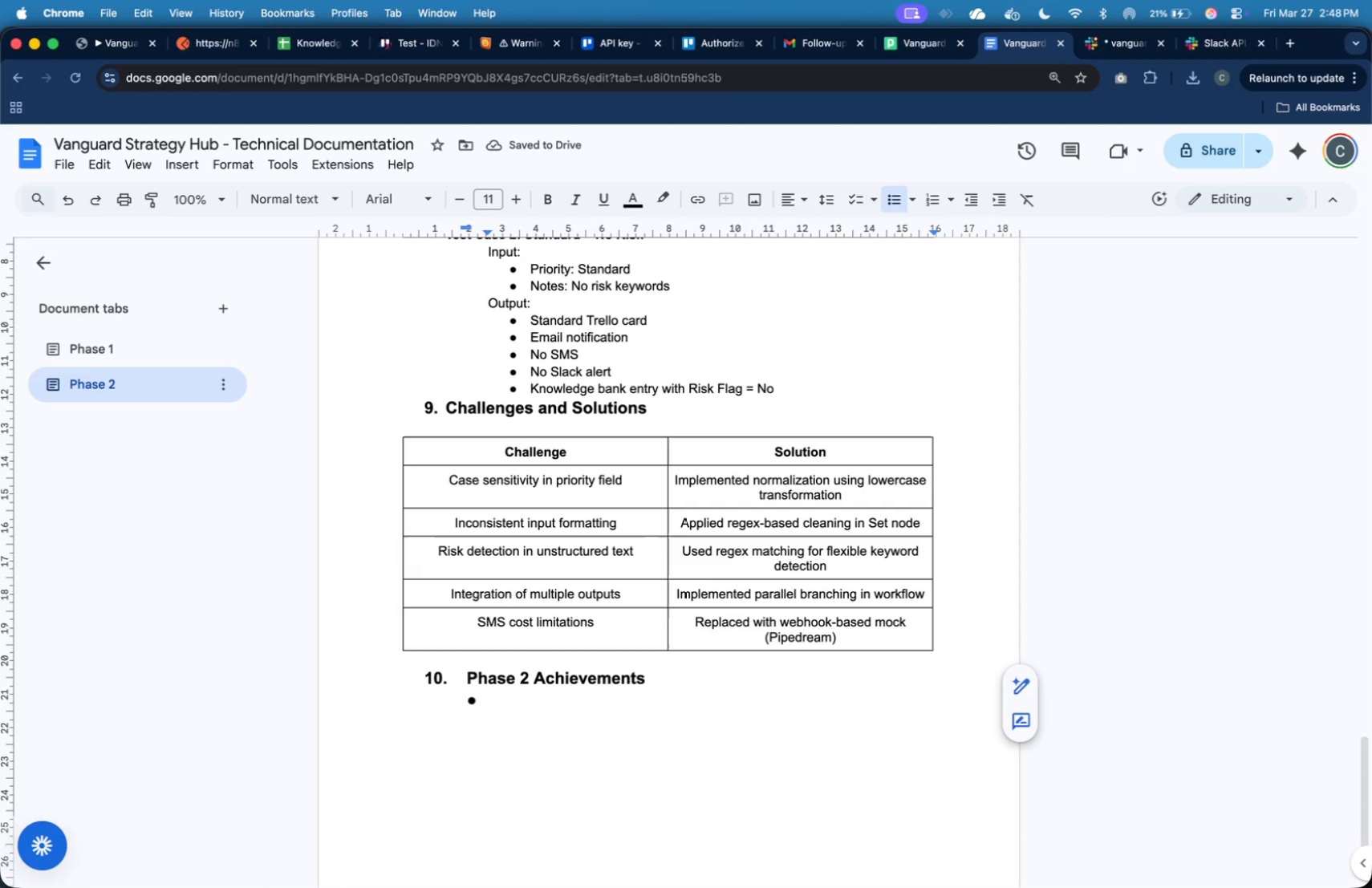 
type(Implemnt)
key(Backspace)
key(Backspace)
type(ented dynamic workflow routing based on priority)
 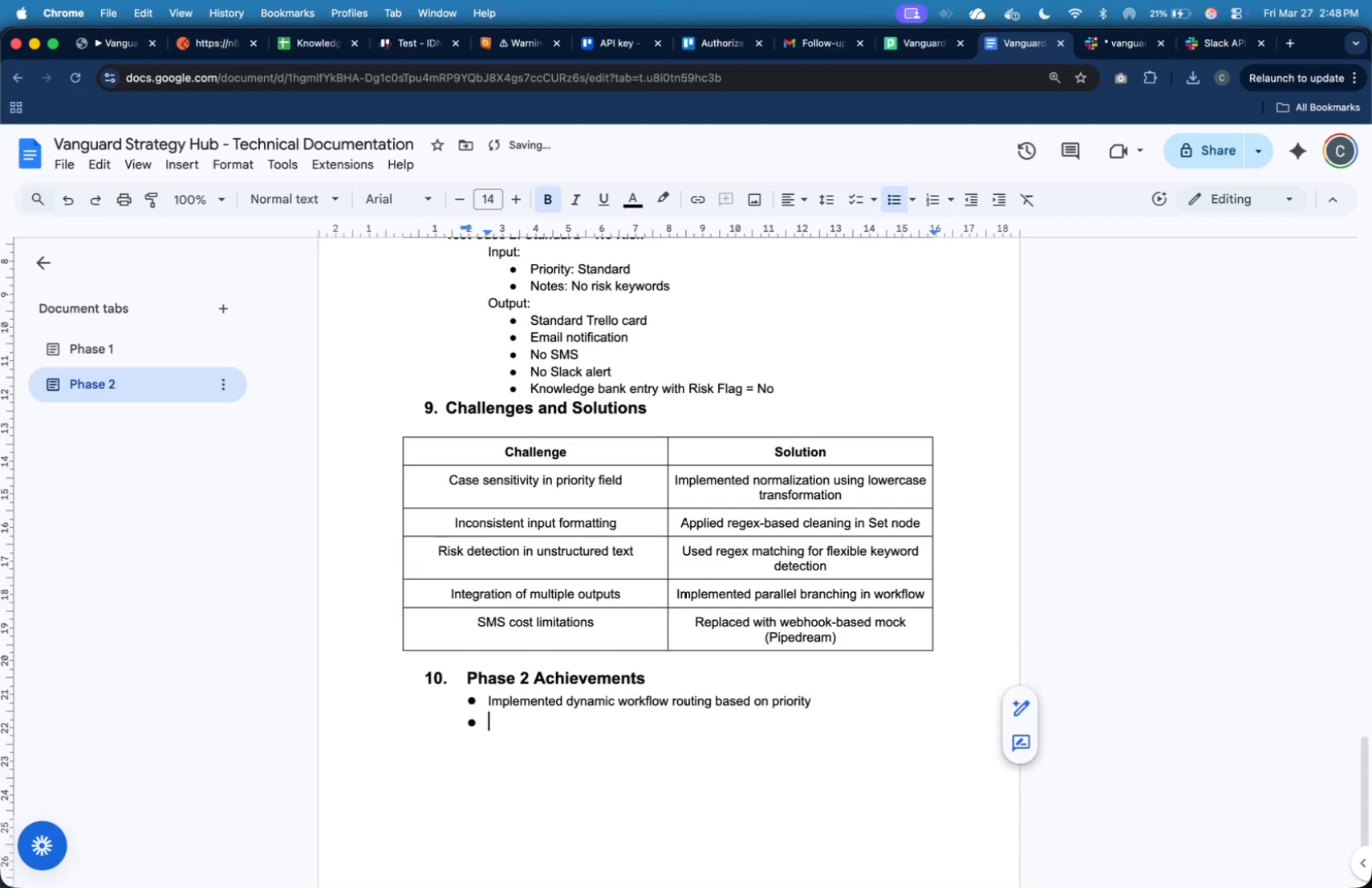 
key(Enter)
 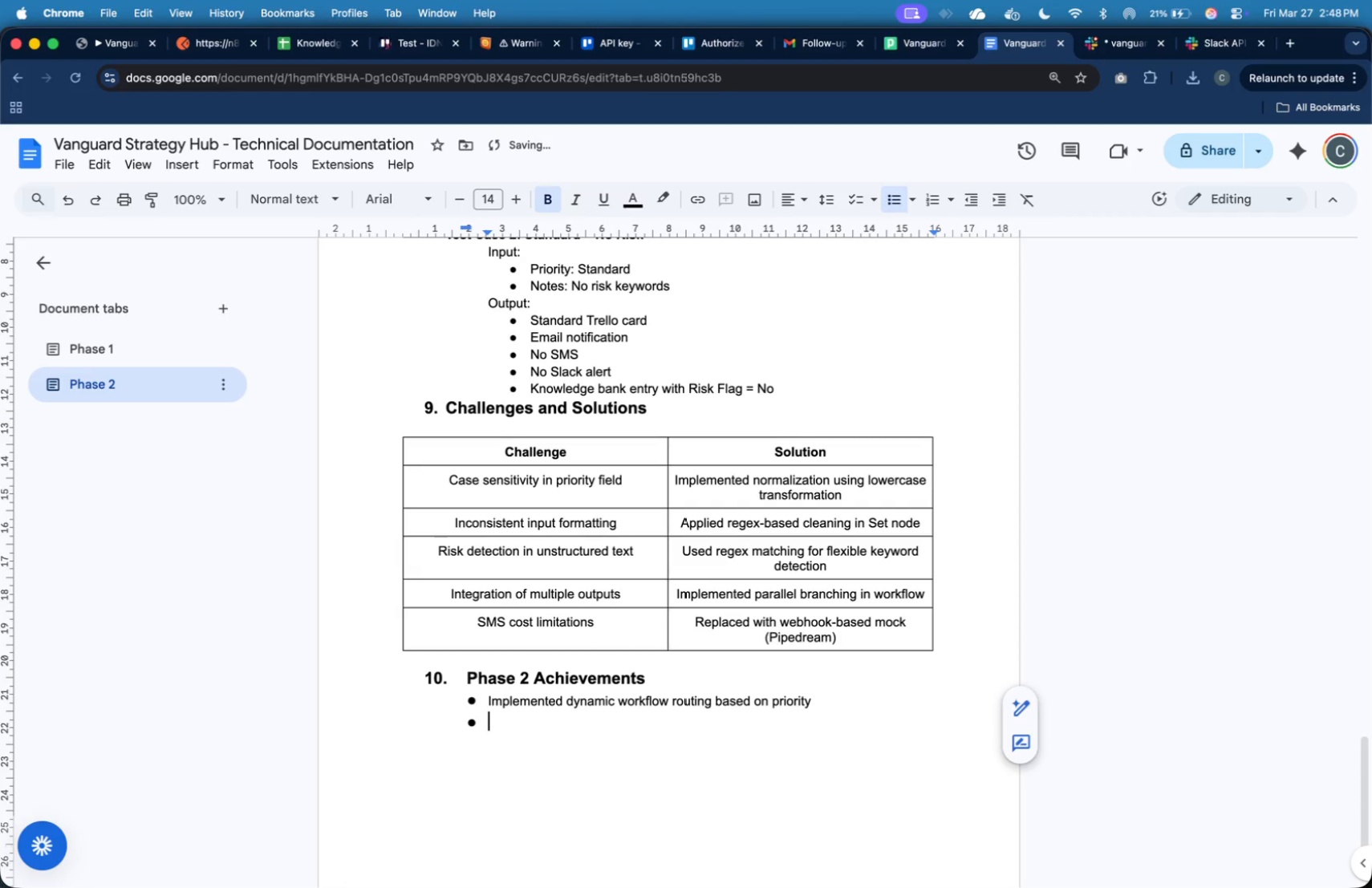 
key(Meta+Tab)